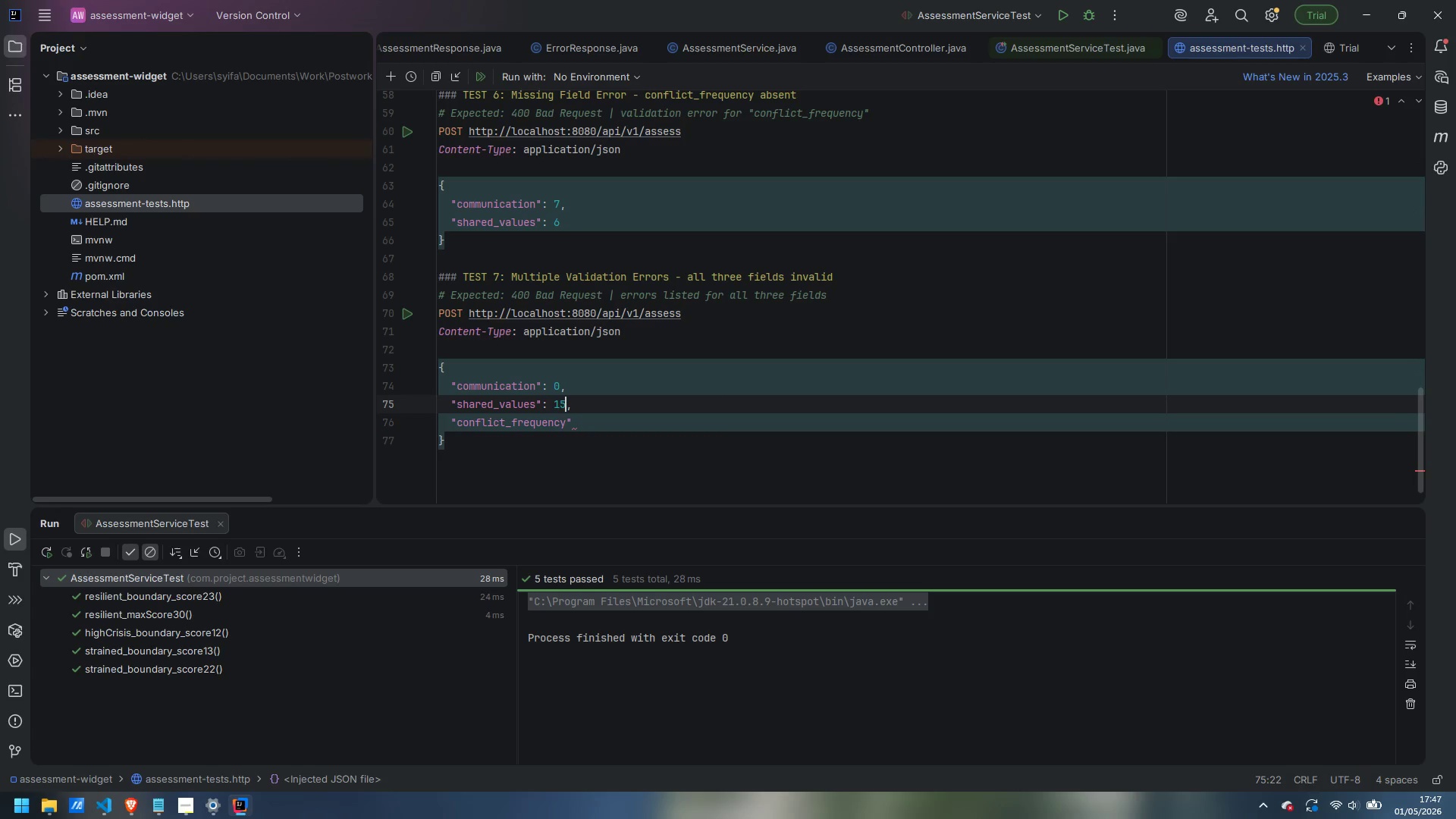 
key(ArrowDown)
 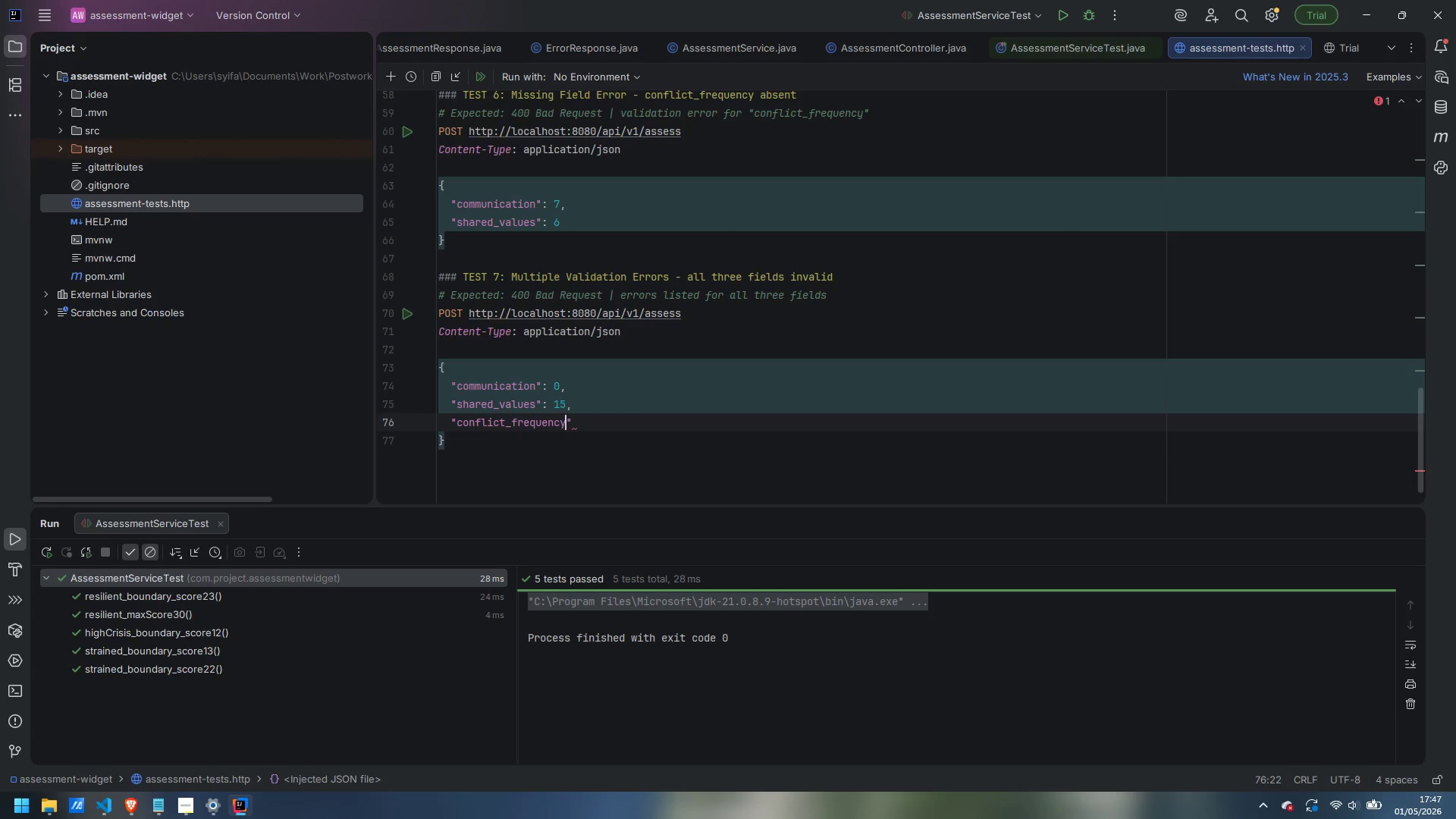 
key(ArrowRight)
 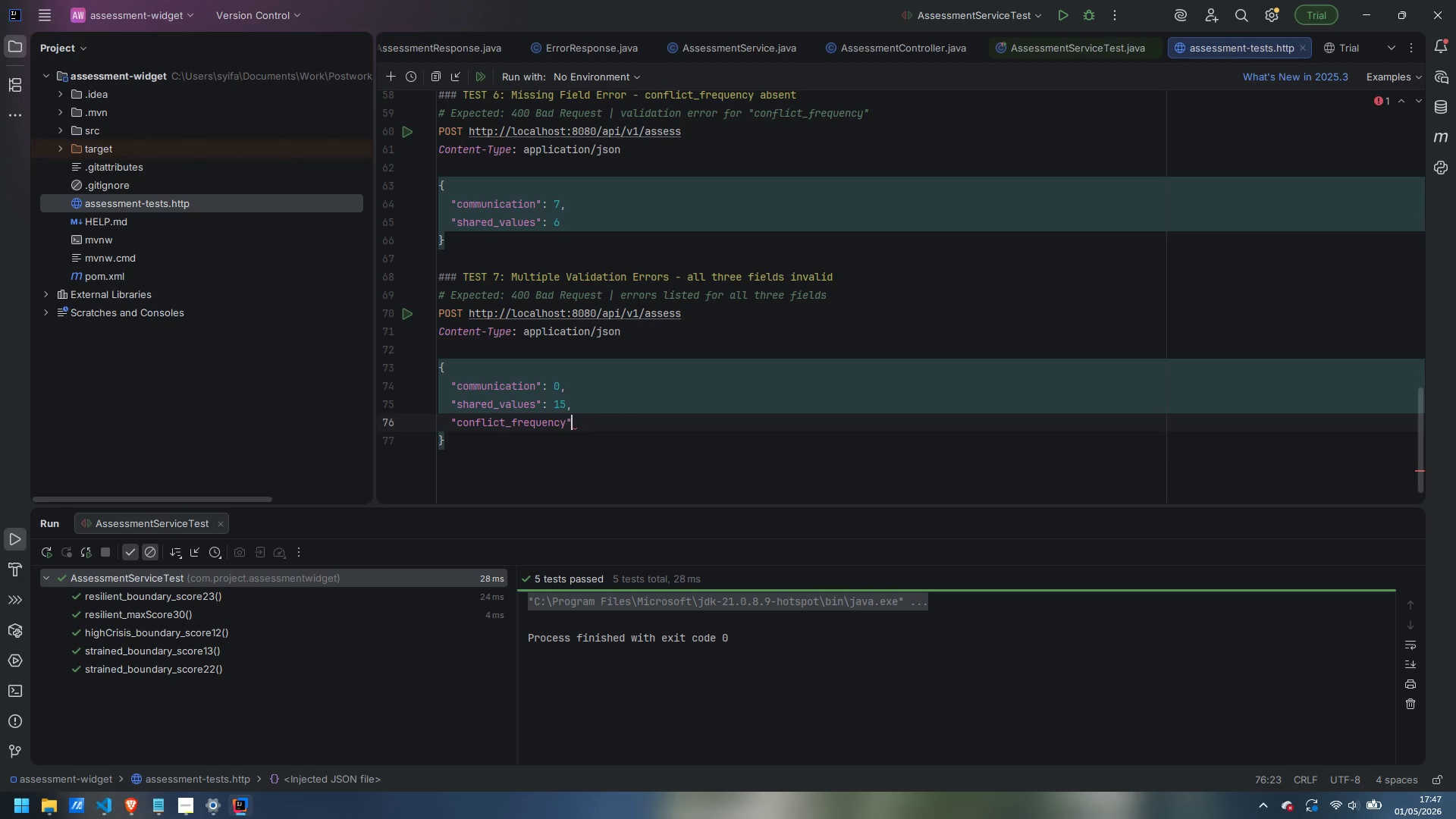 
key(Shift+Semicolon)
 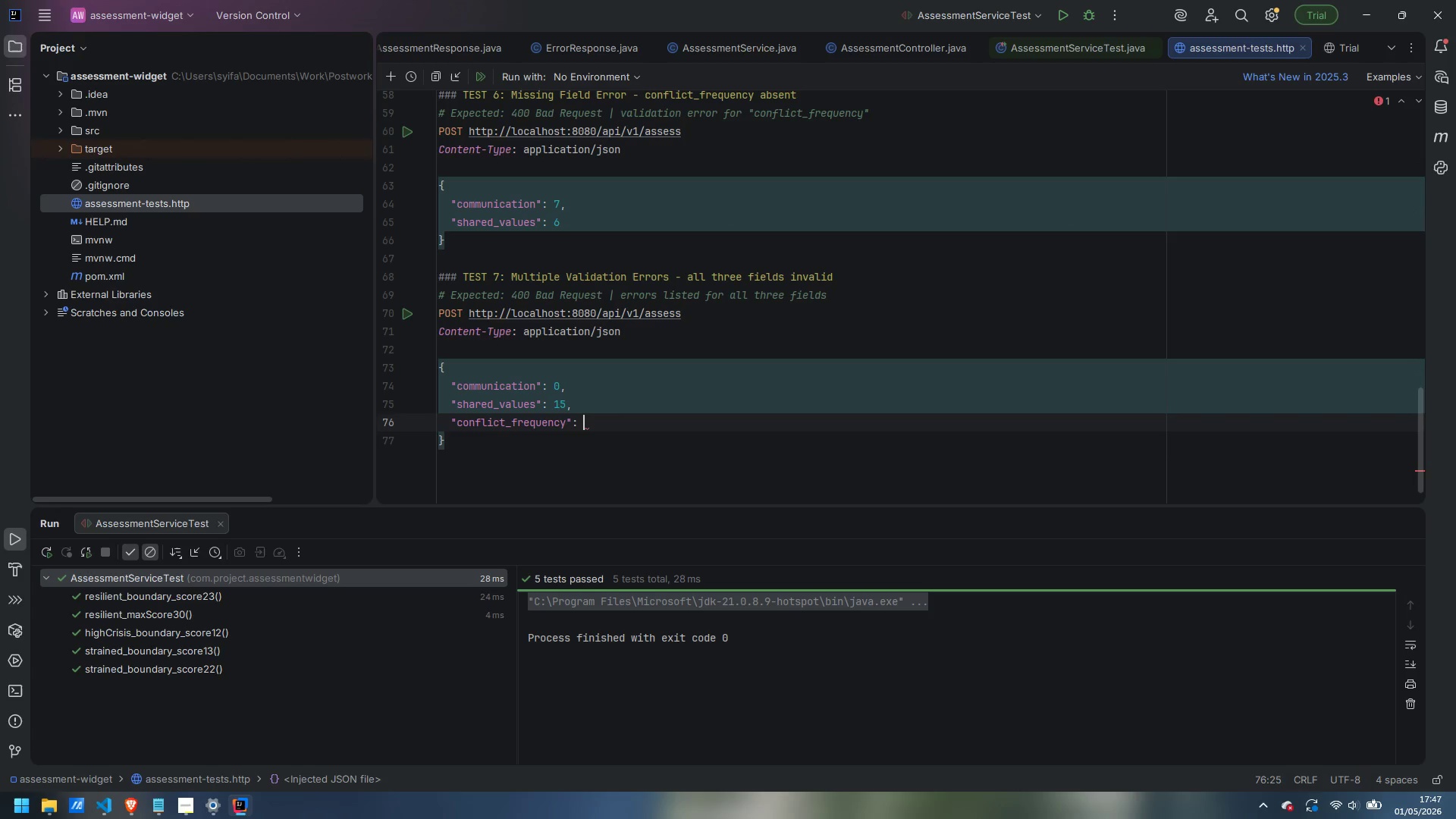 
key(Shift+Space)
 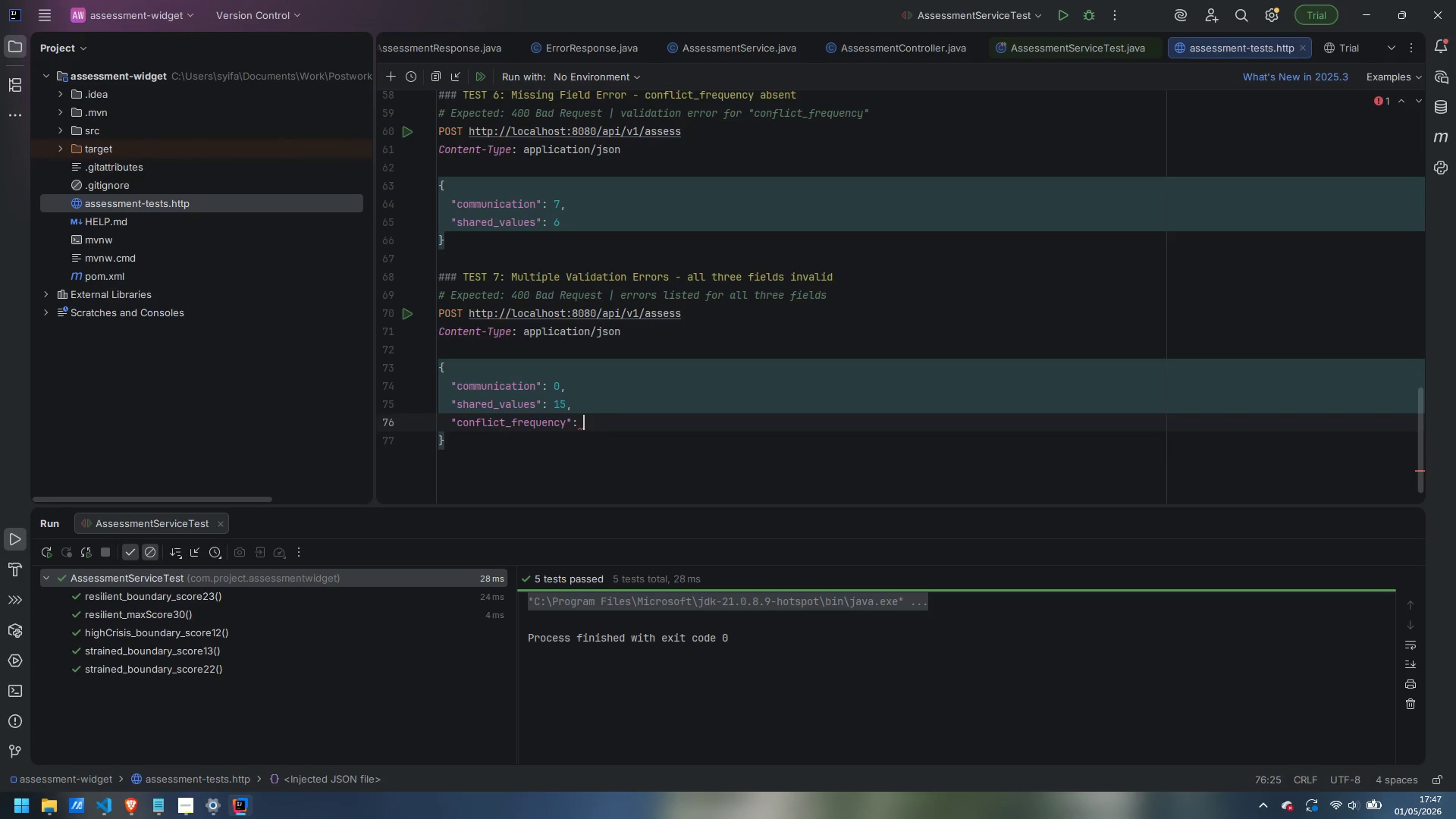 
key(Minus)
 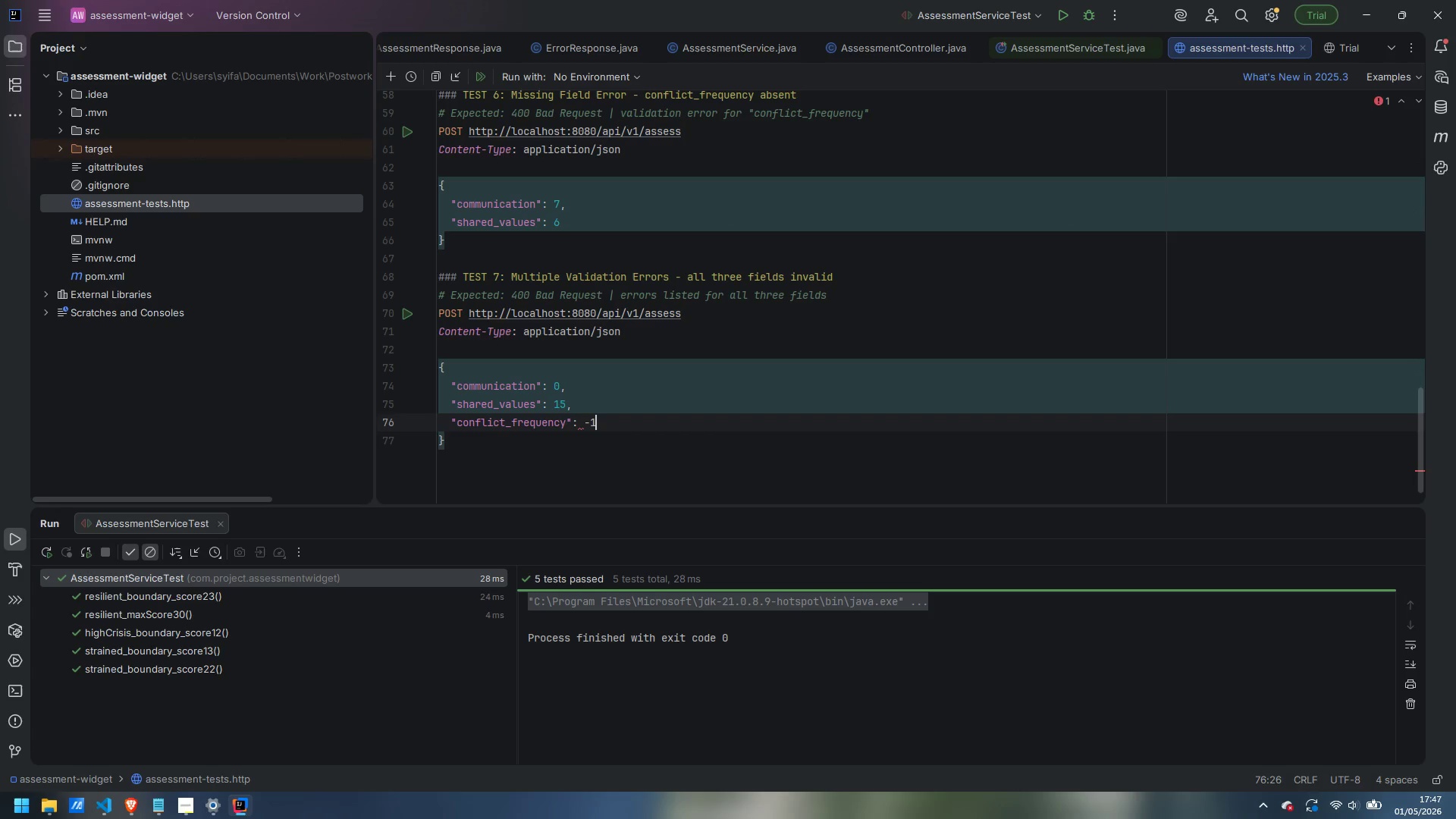 
key(1)
 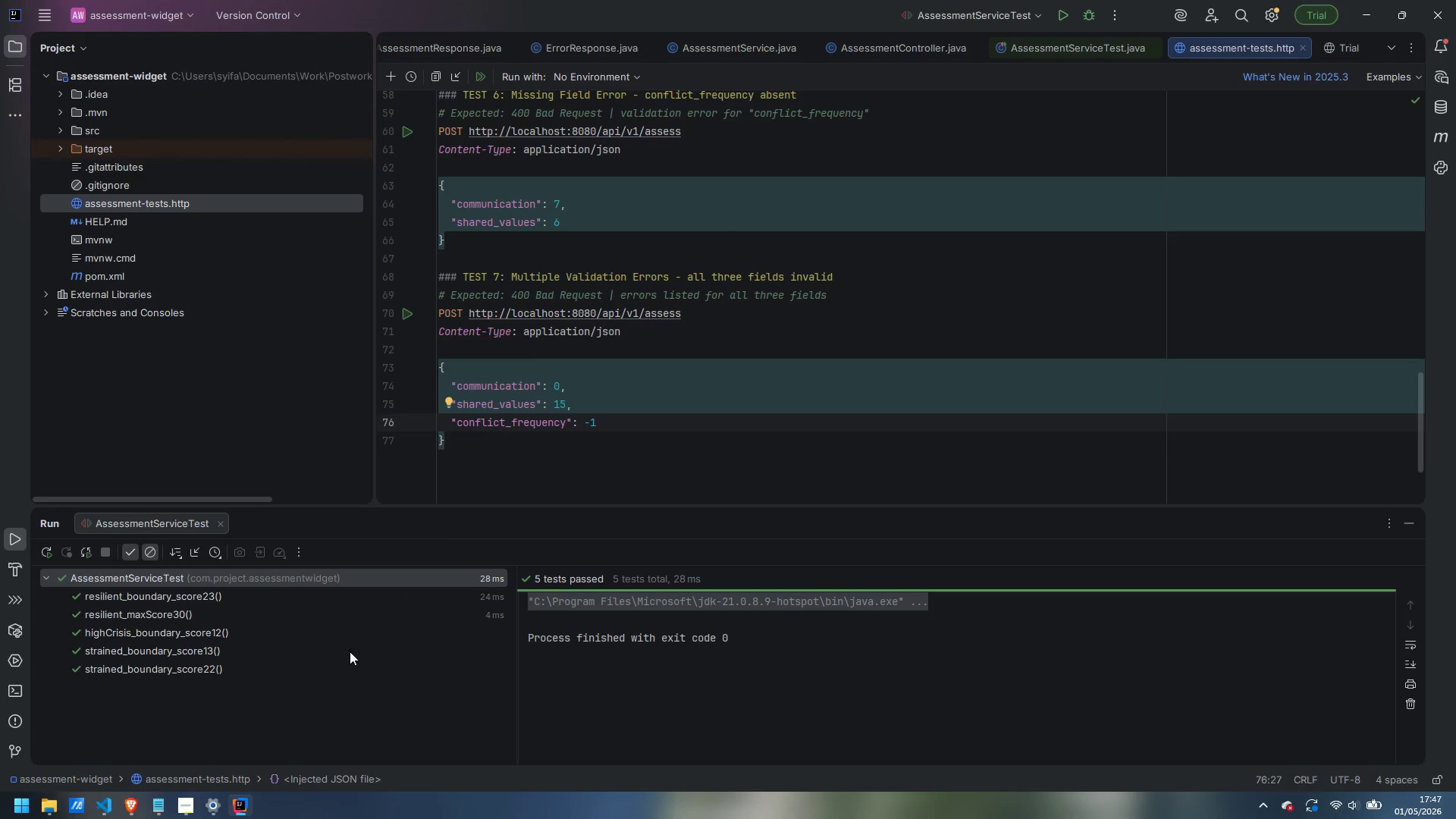 
left_click([177, 803])